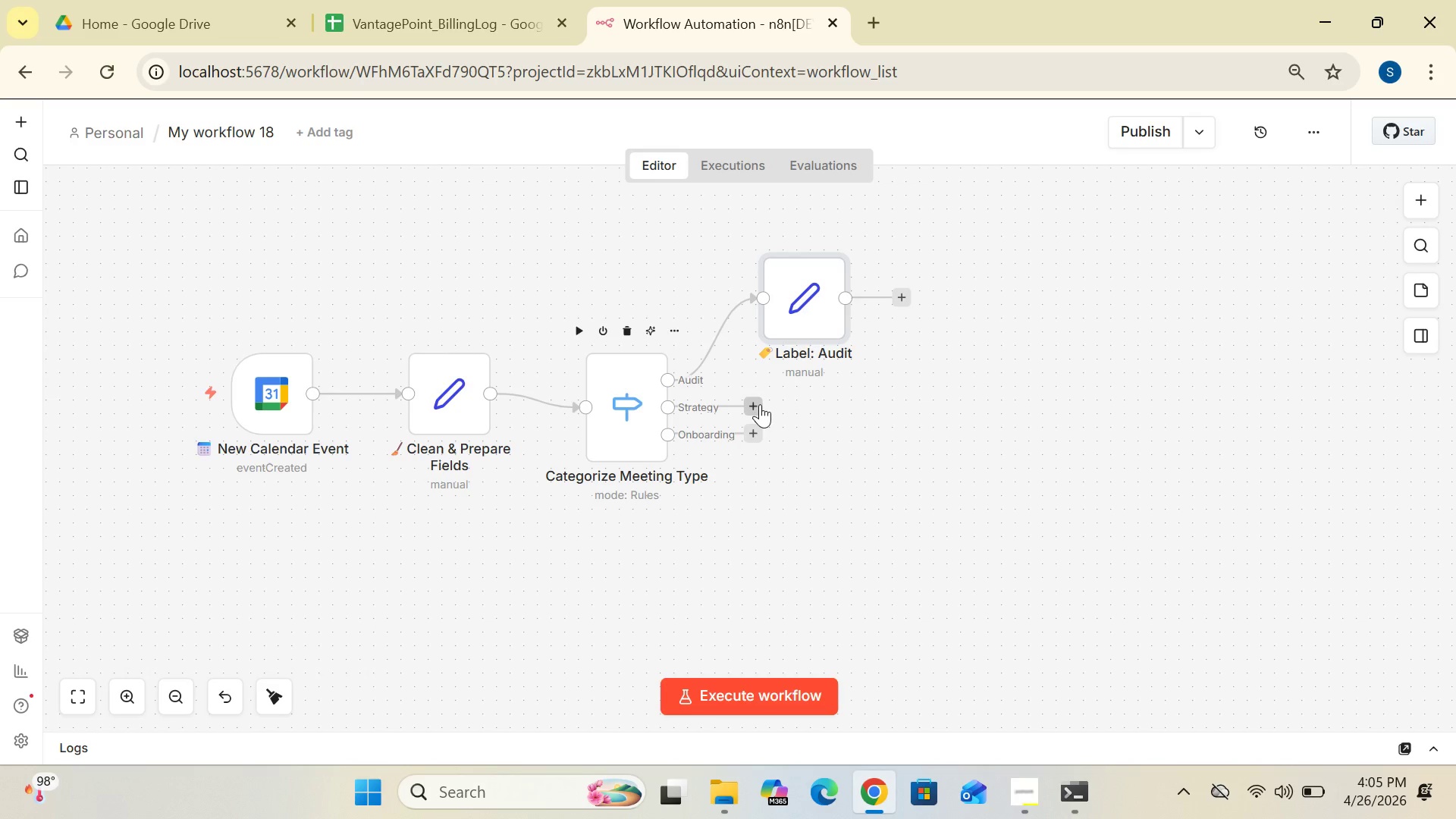 
left_click([752, 403])
 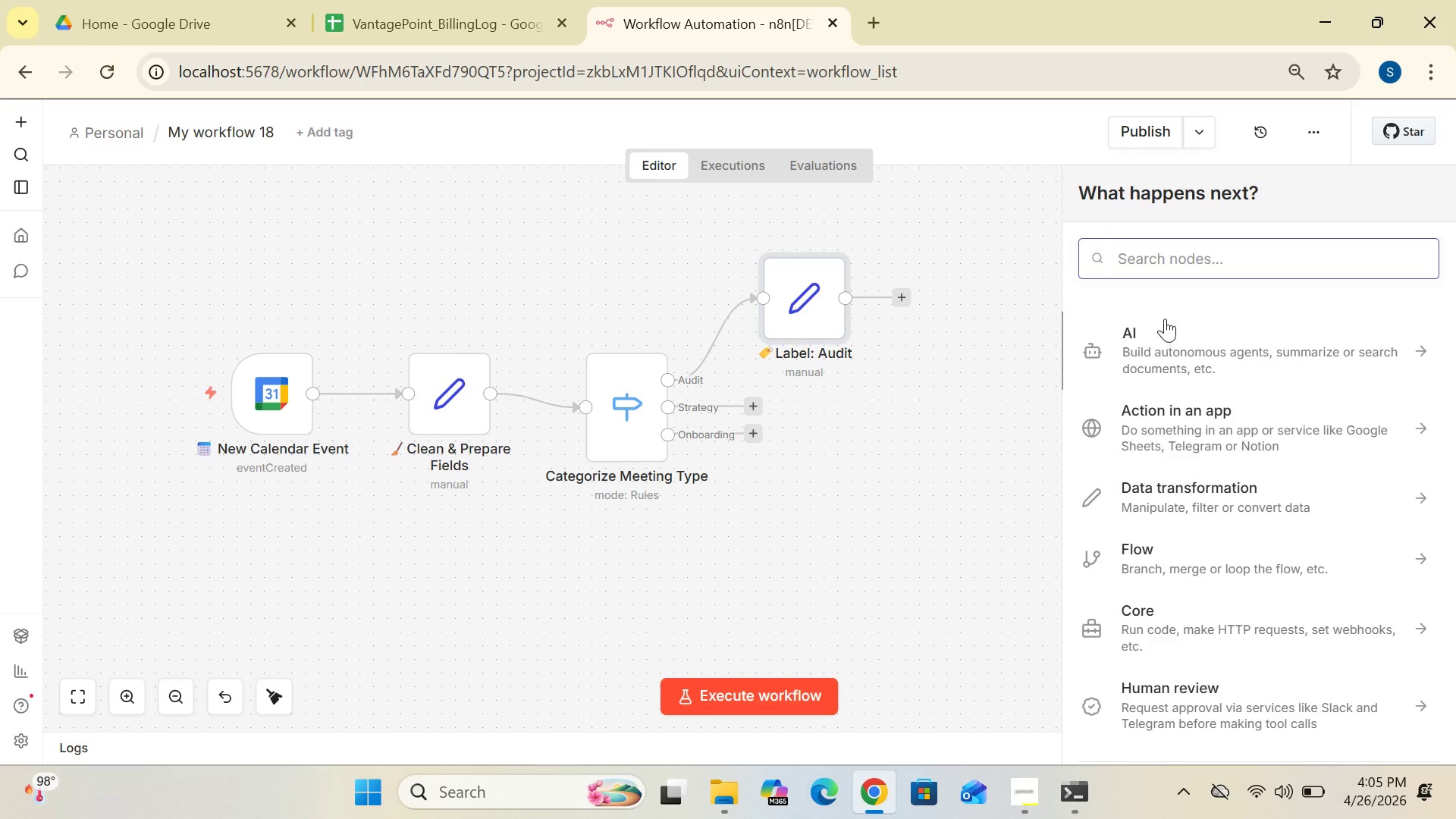 
left_click([1140, 254])
 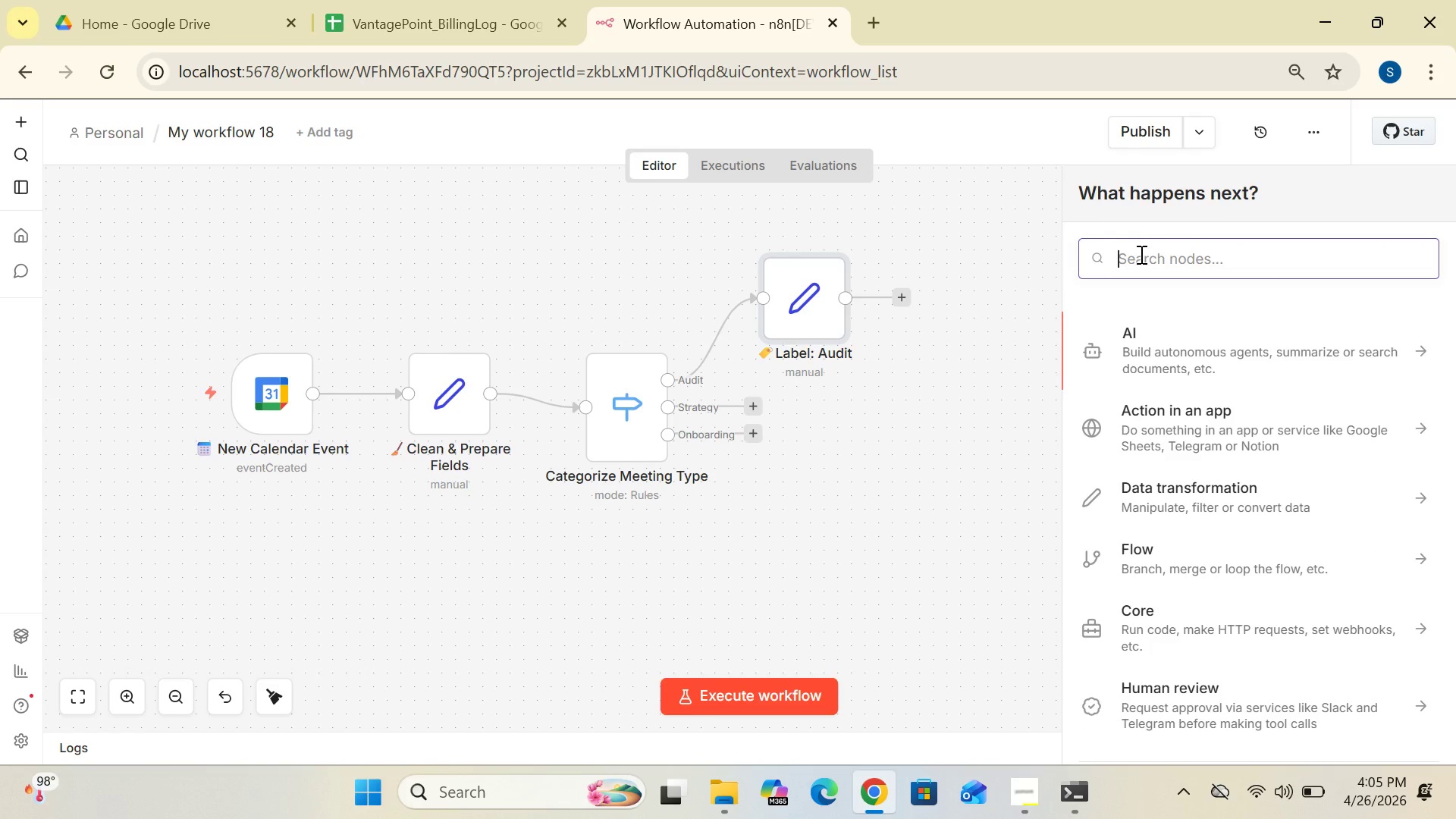 
type(edi)
 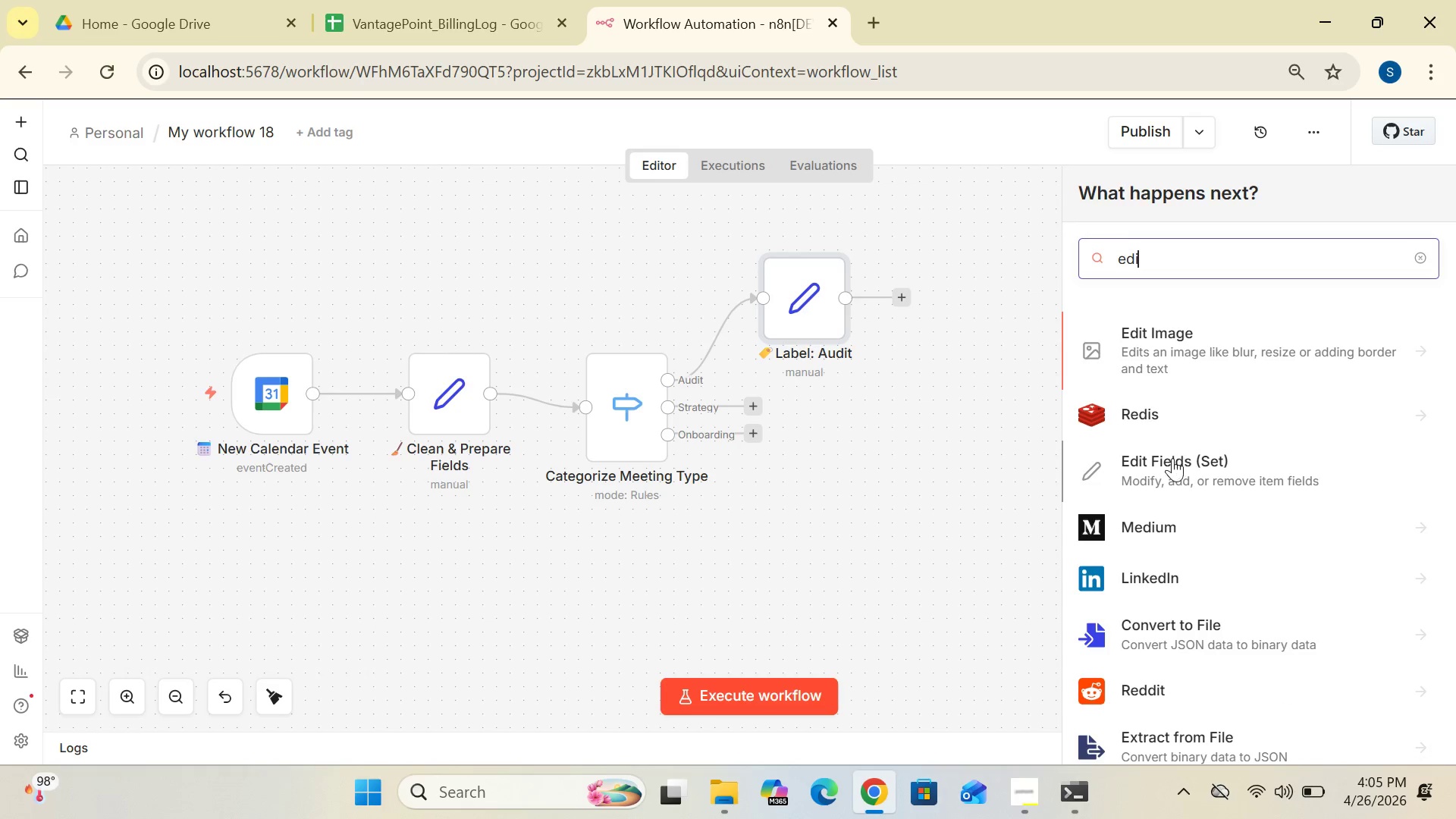 
left_click([1171, 460])
 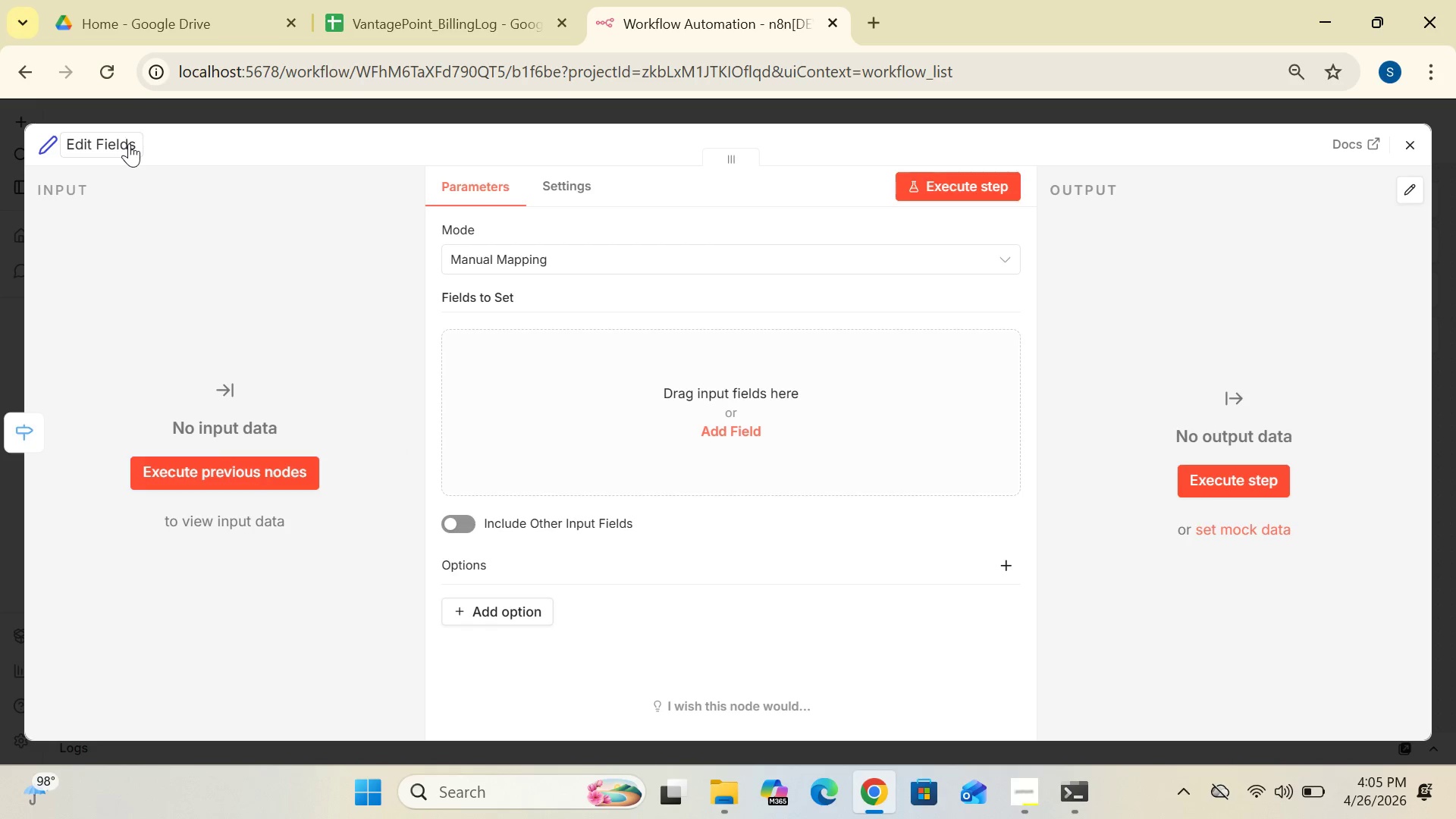 
left_click([122, 142])
 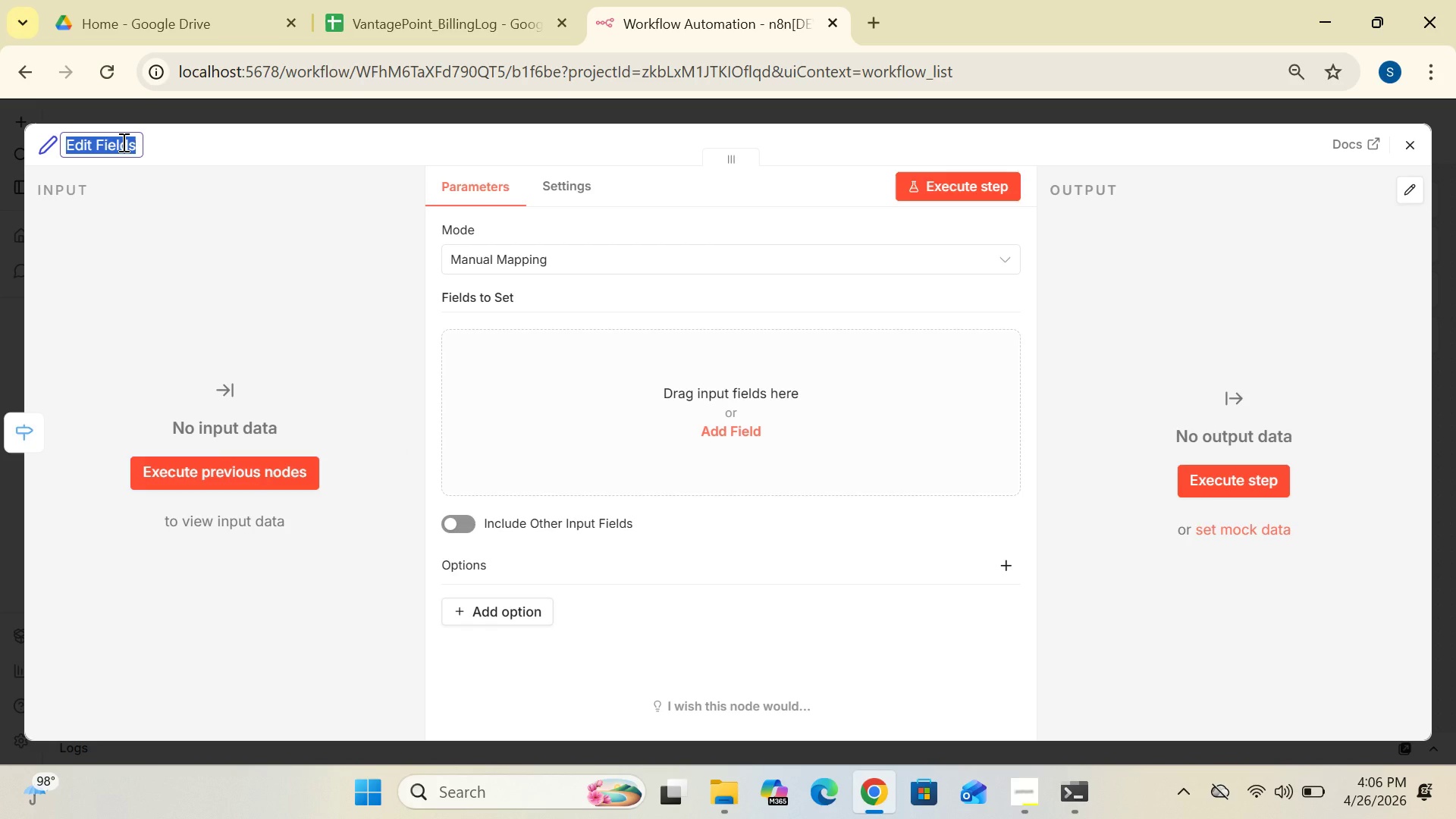 
wait(6.69)
 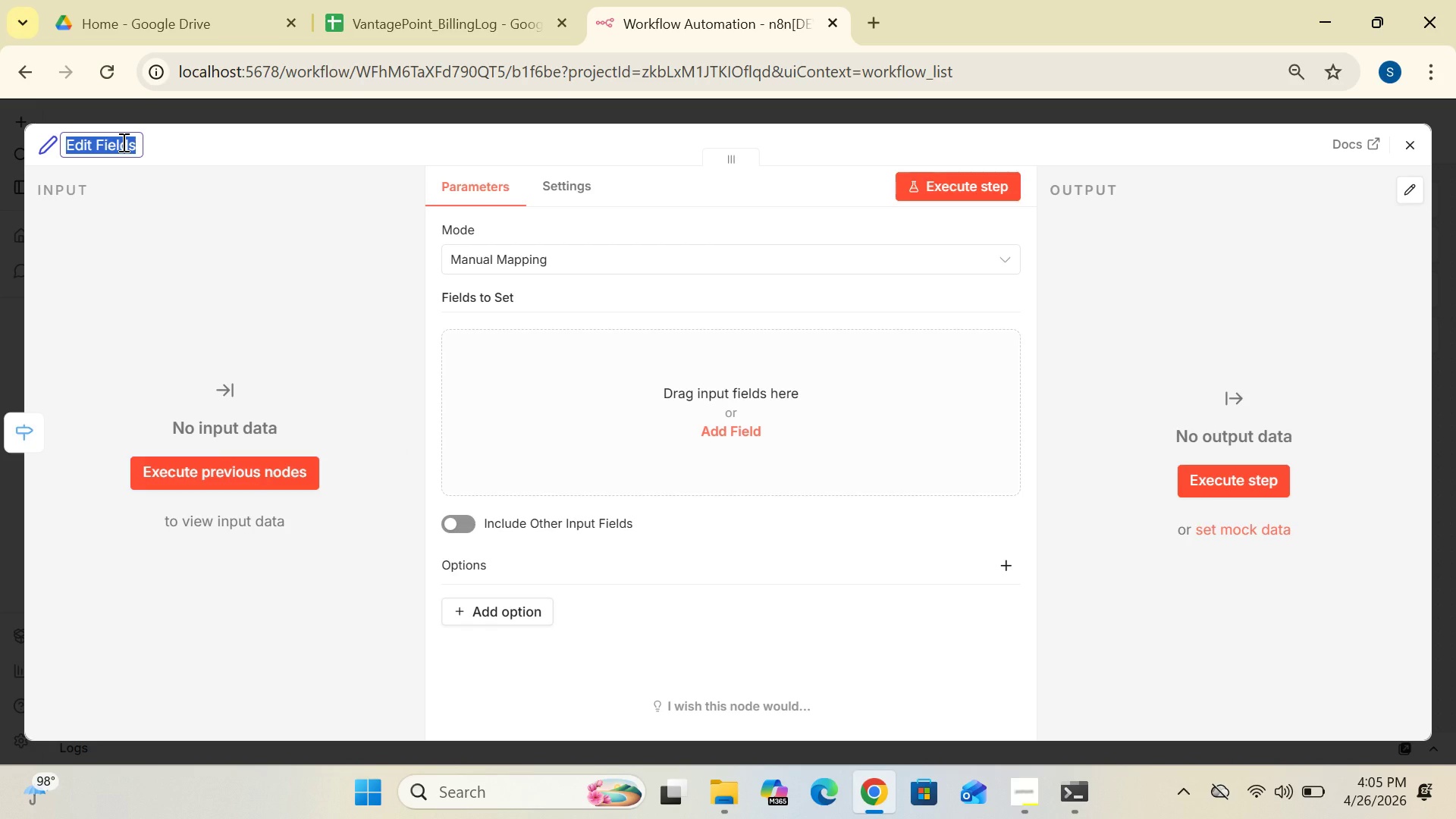 
key(Backspace)
 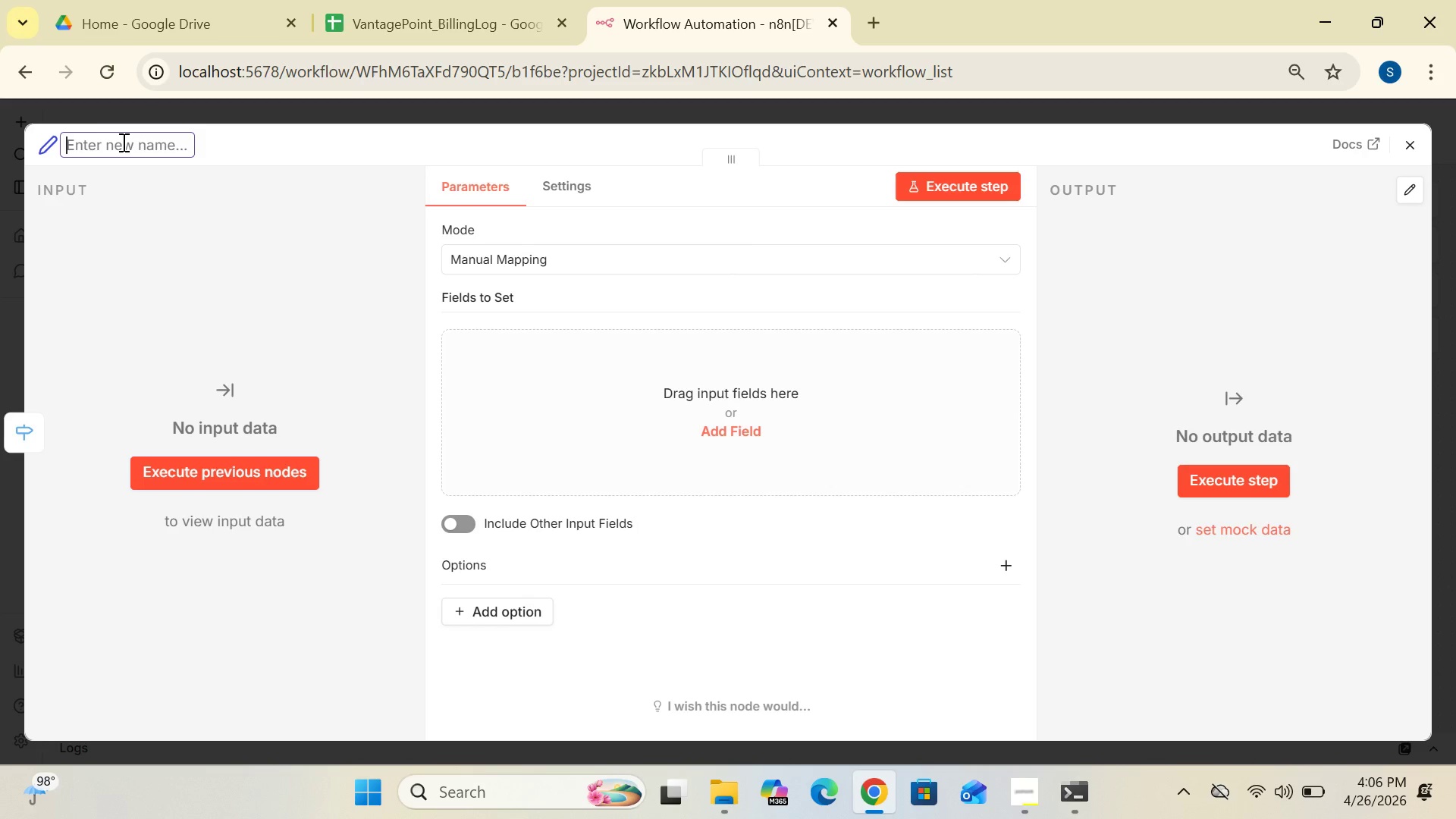 
hold_key(key=MetaLeft, duration=0.72)
 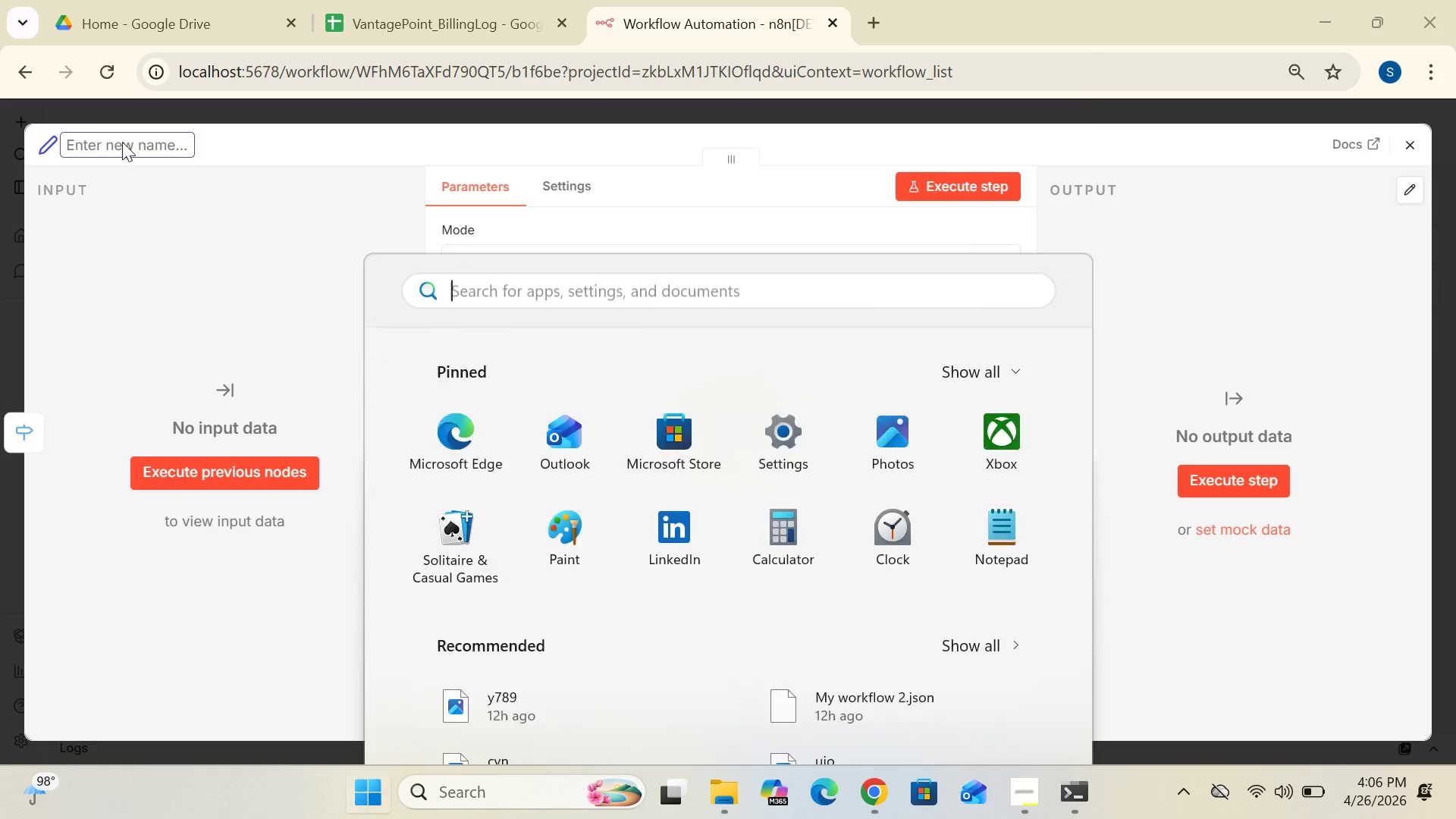 
key(Period)
 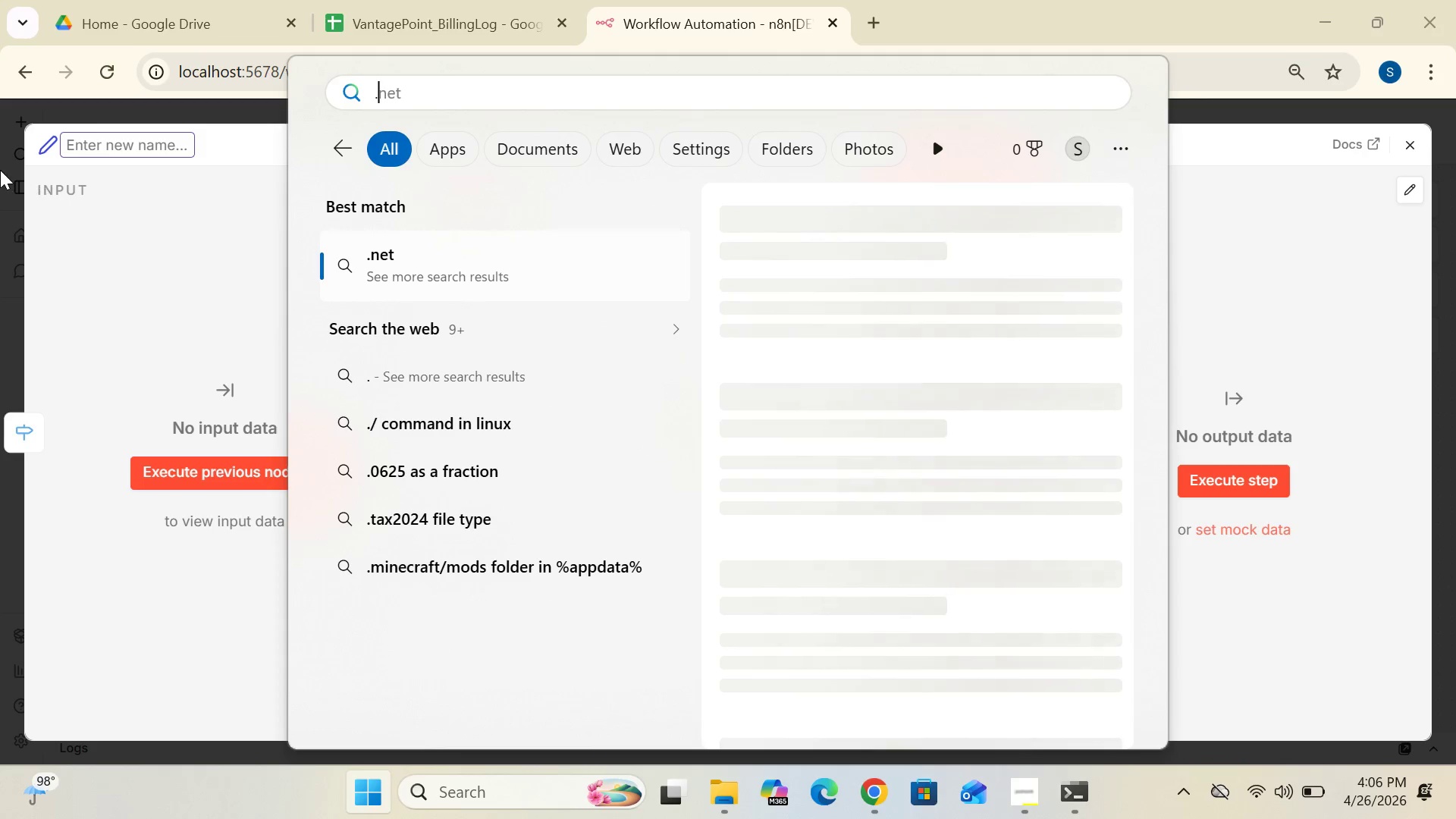 
left_click([180, 288])
 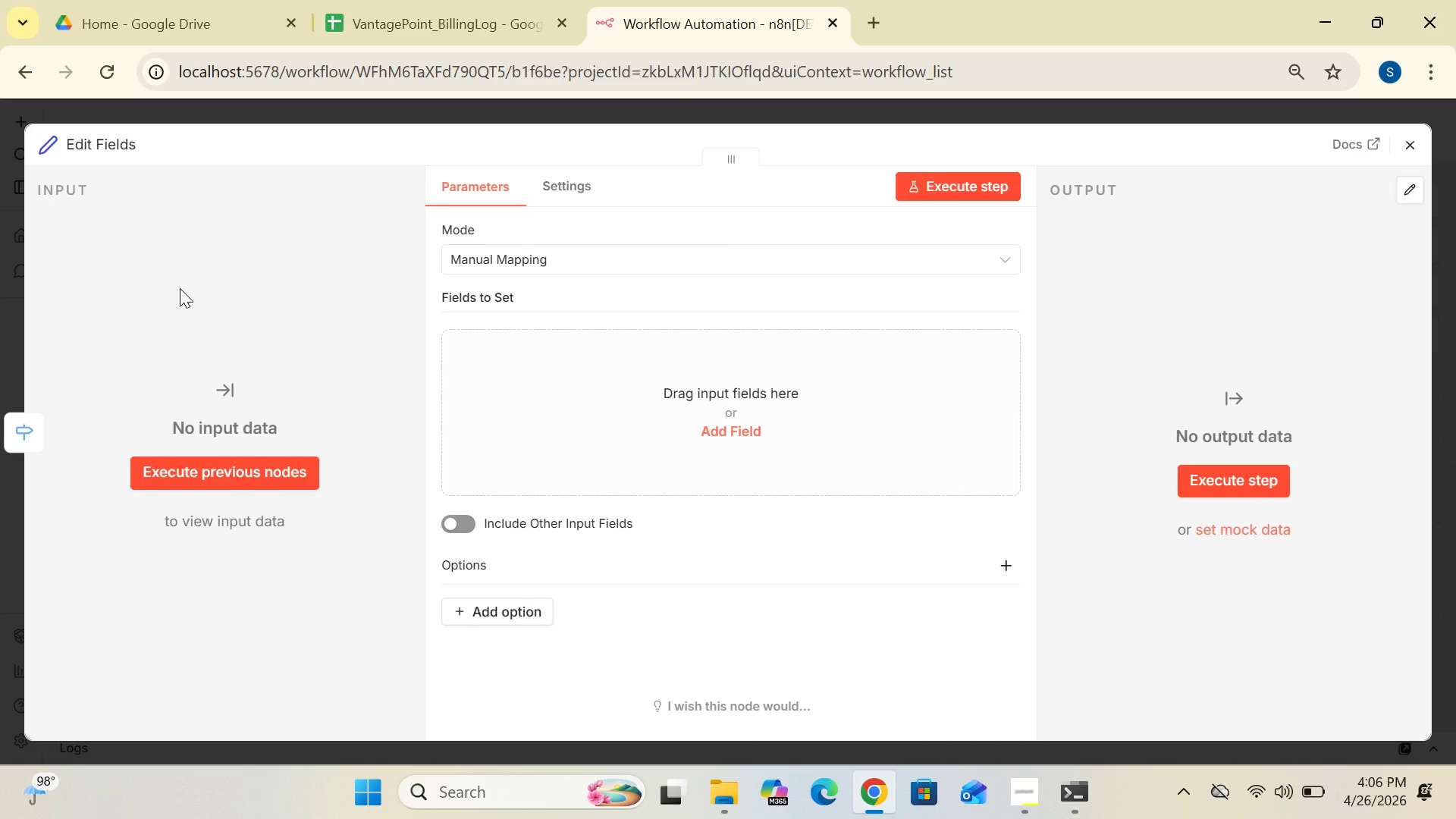 
key(Meta+Period)
 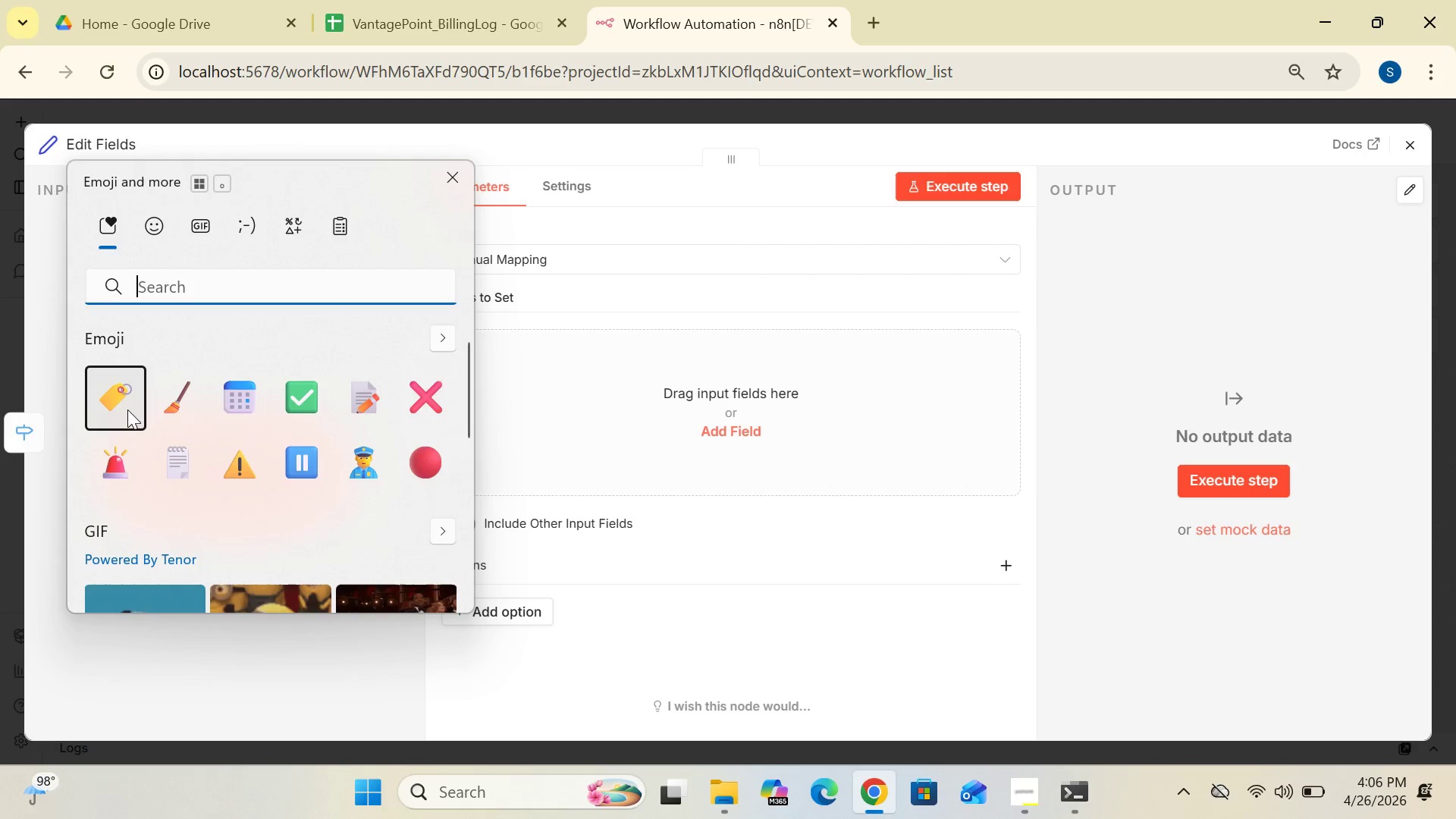 
left_click([127, 406])
 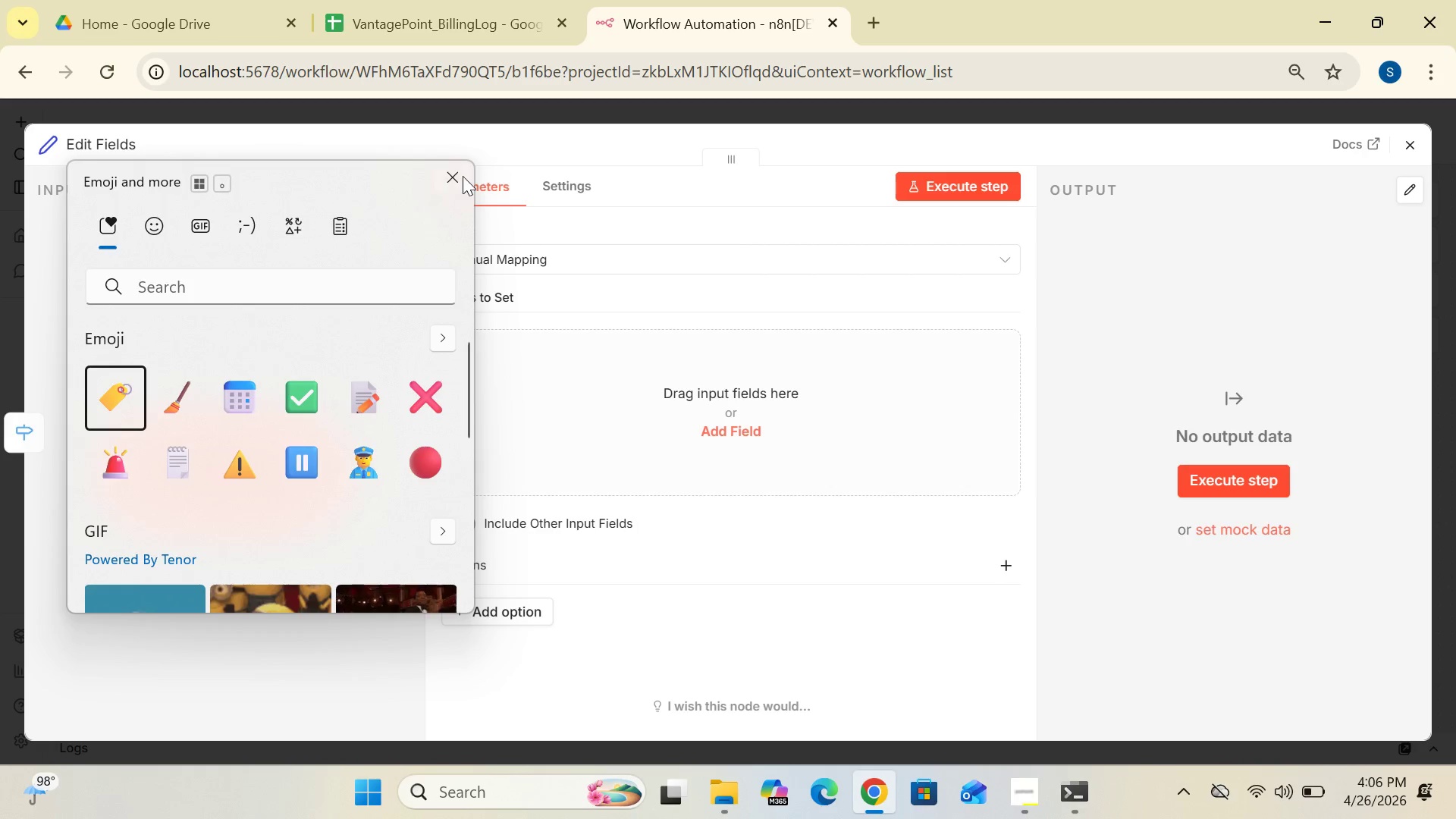 
left_click([464, 175])
 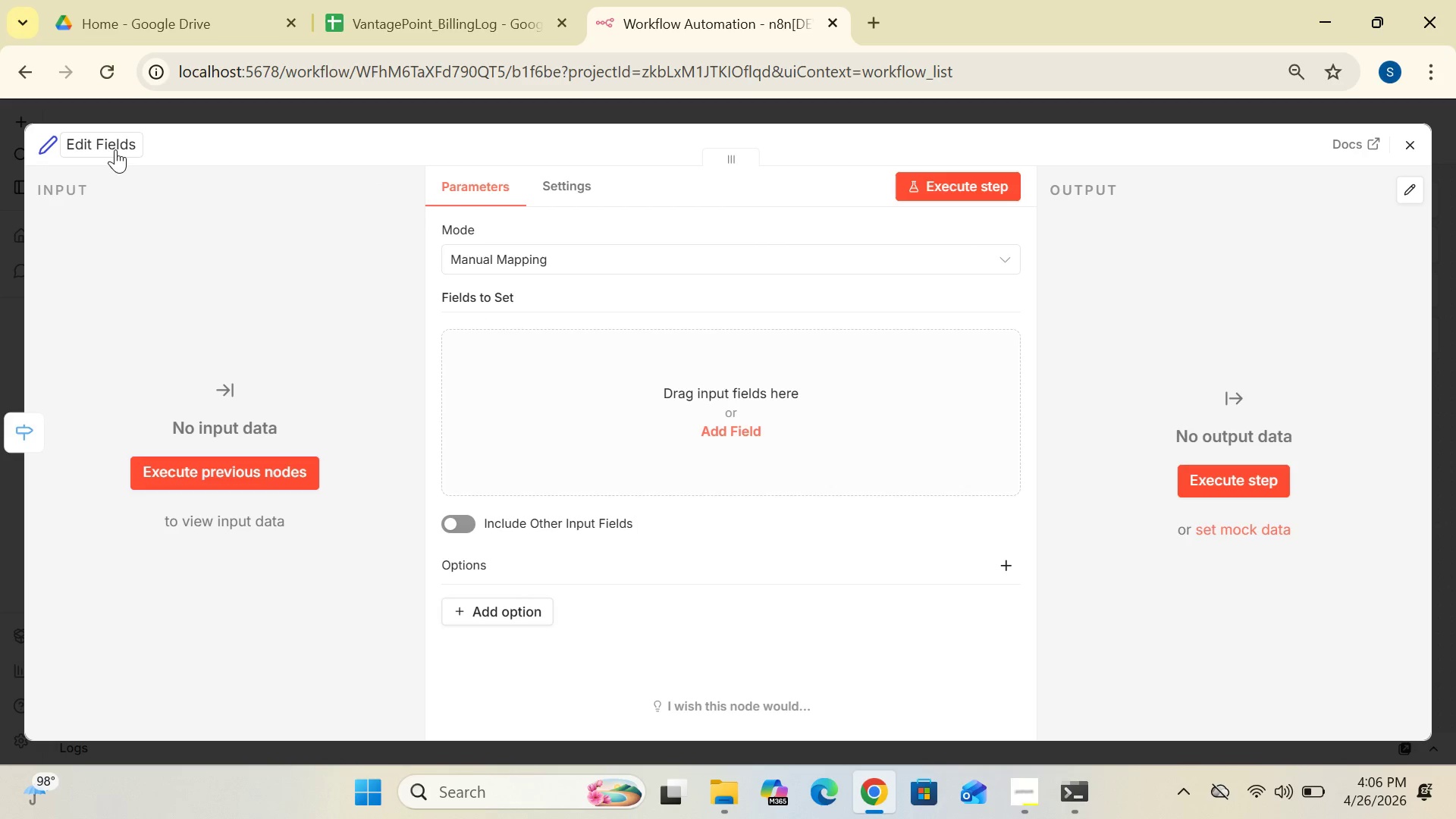 
left_click([115, 149])
 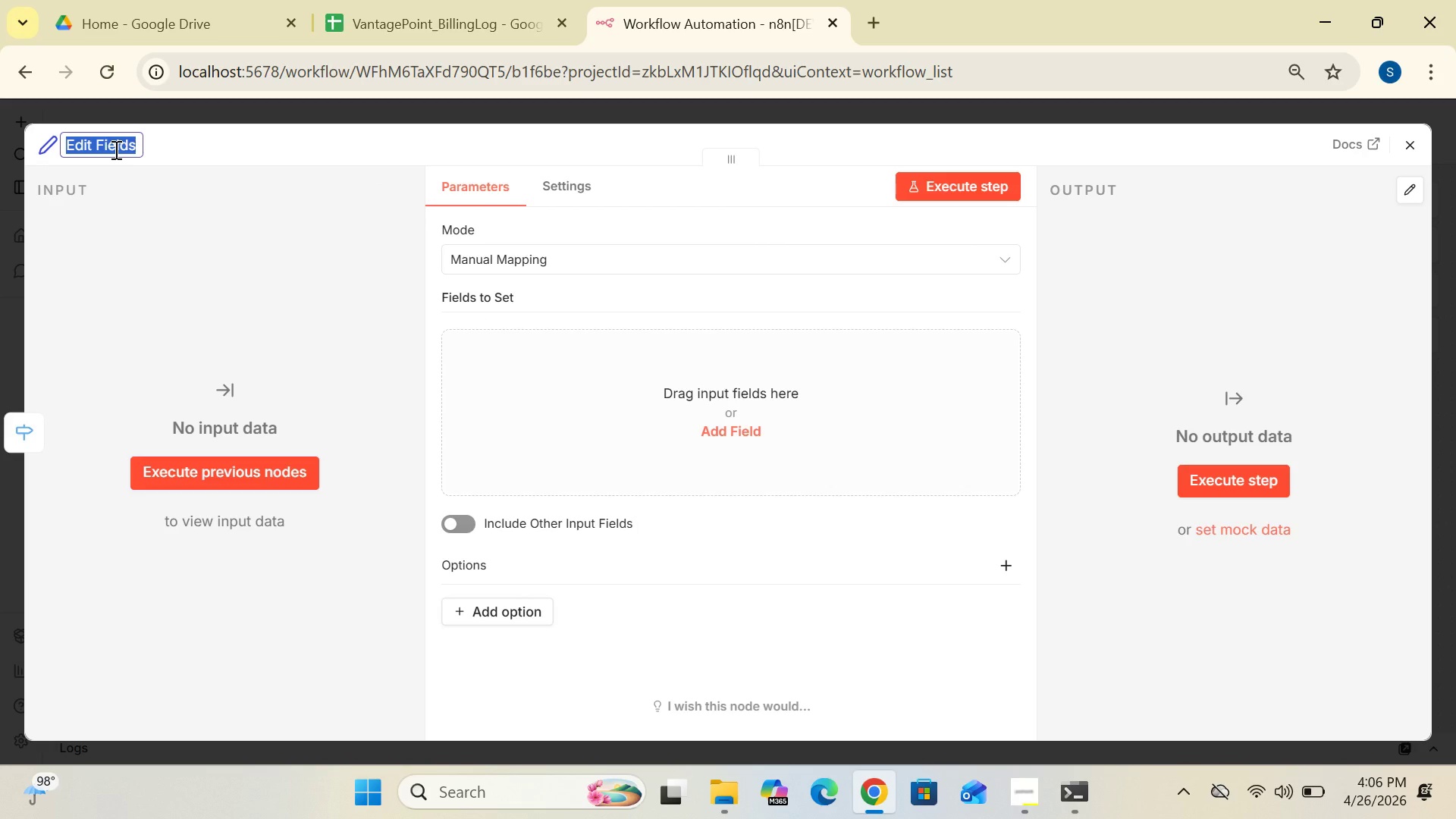 
key(Delete)
 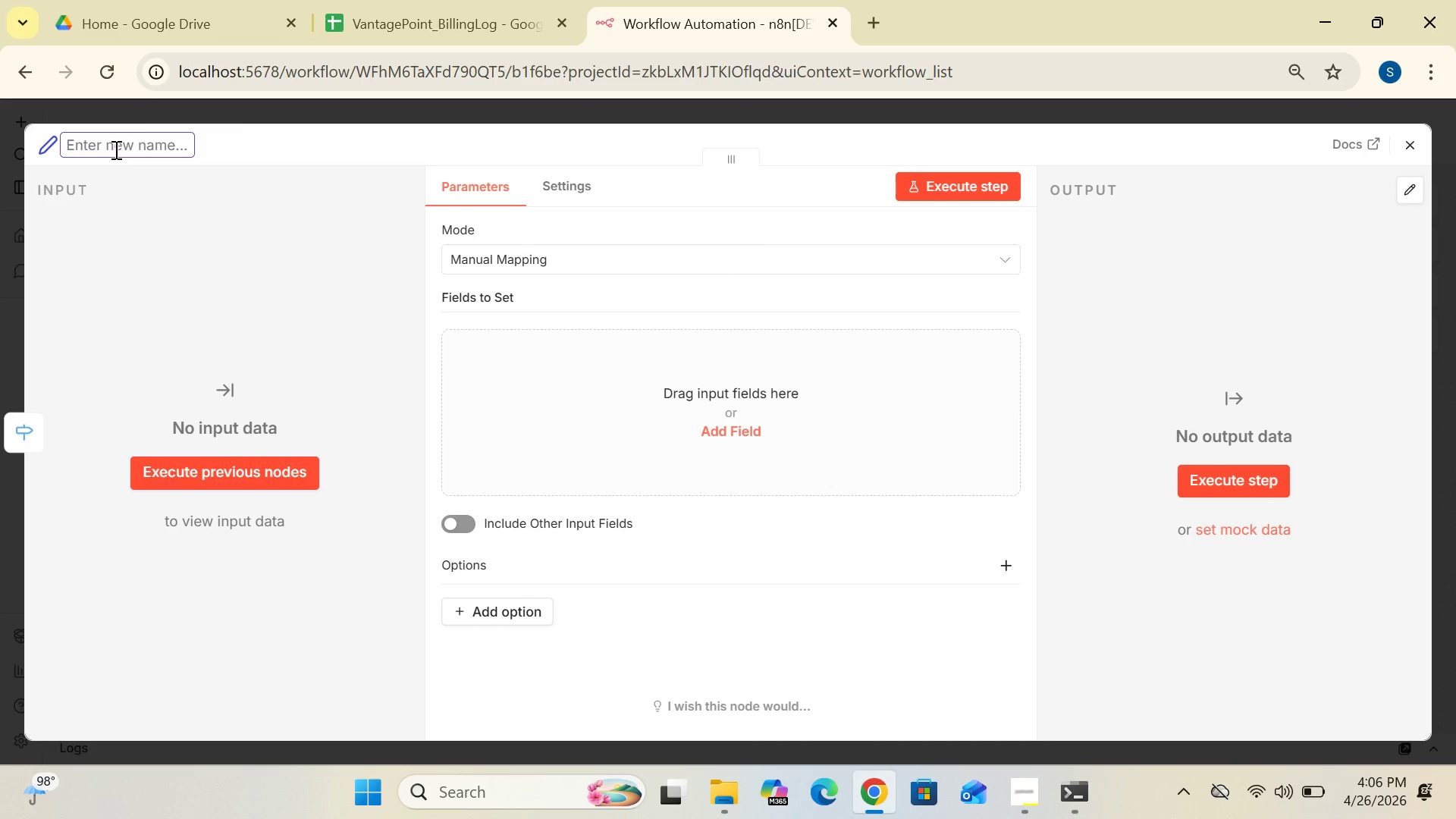 
key(Meta+Period)
 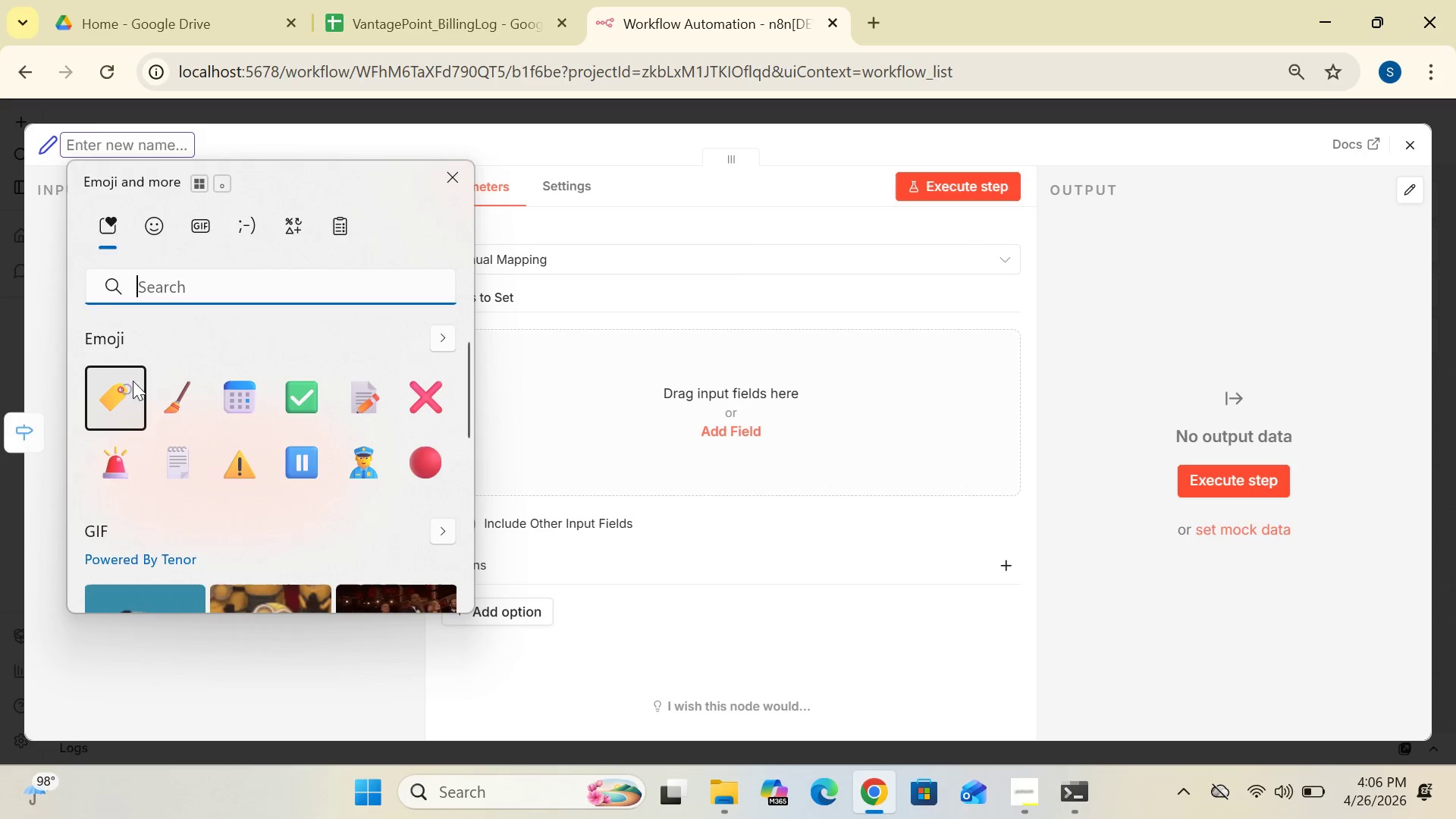 
left_click([124, 391])
 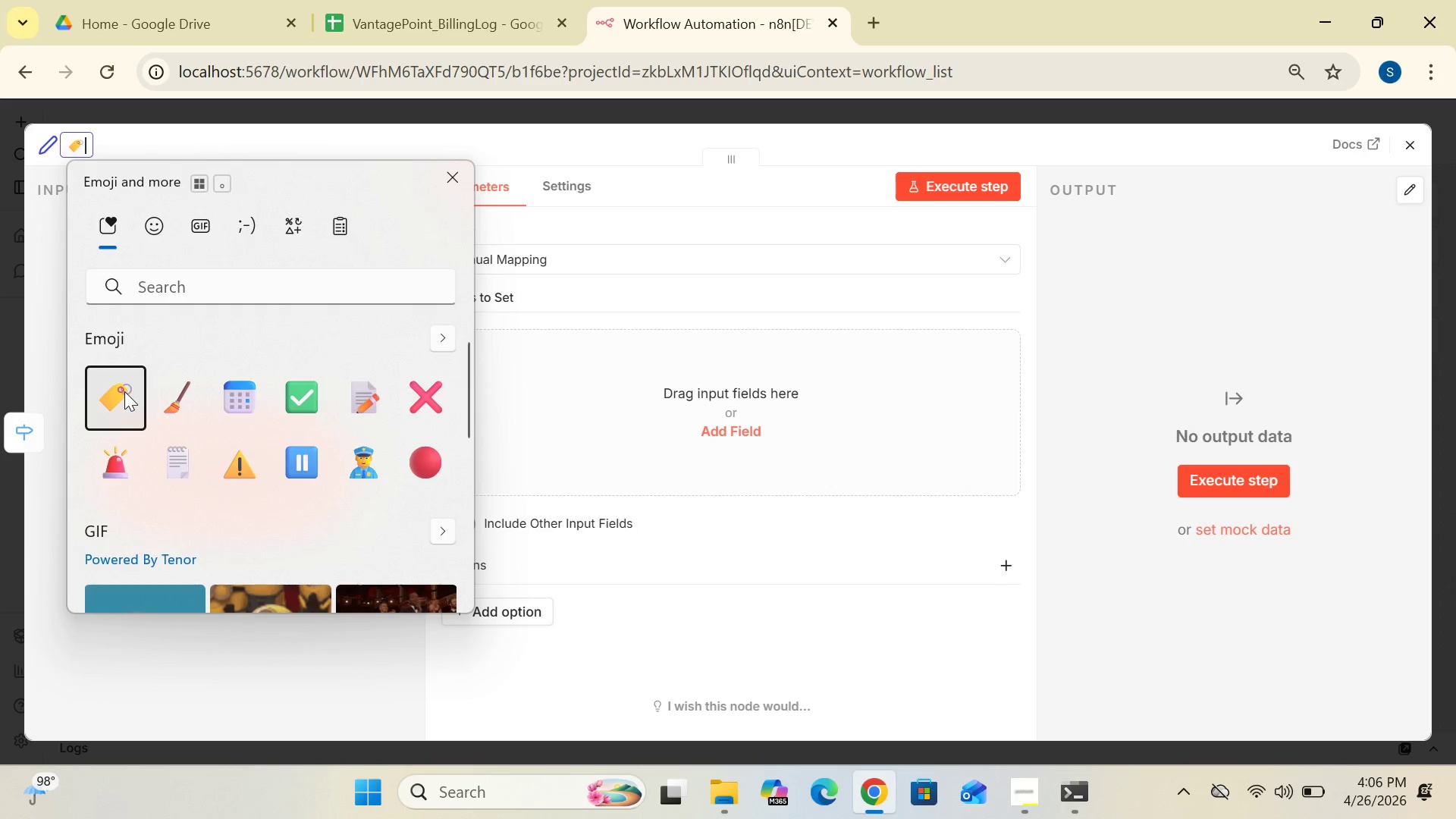 
type(Label: Stre)
key(Backspace)
type(ategy)
 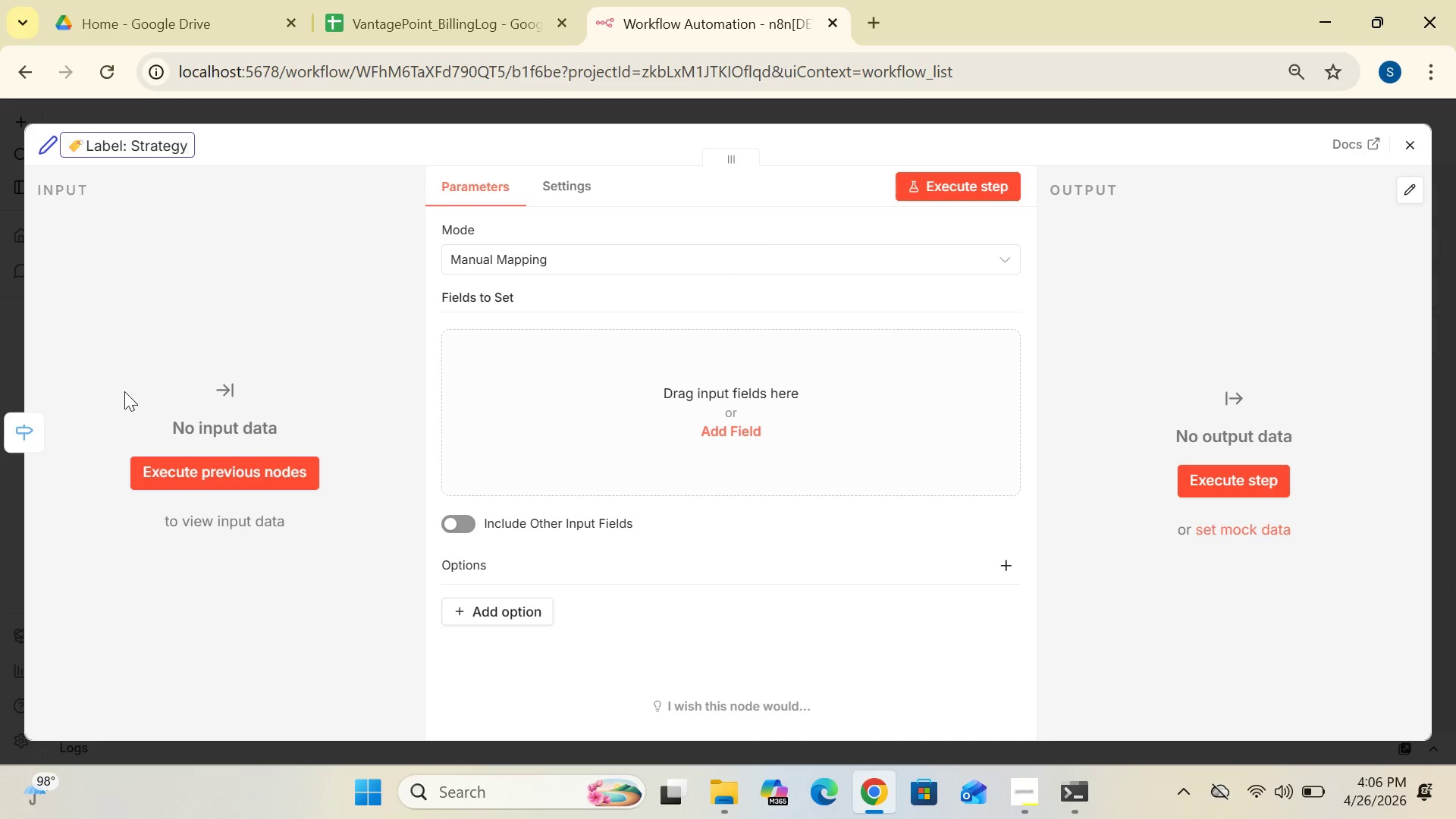 
left_click([366, 143])
 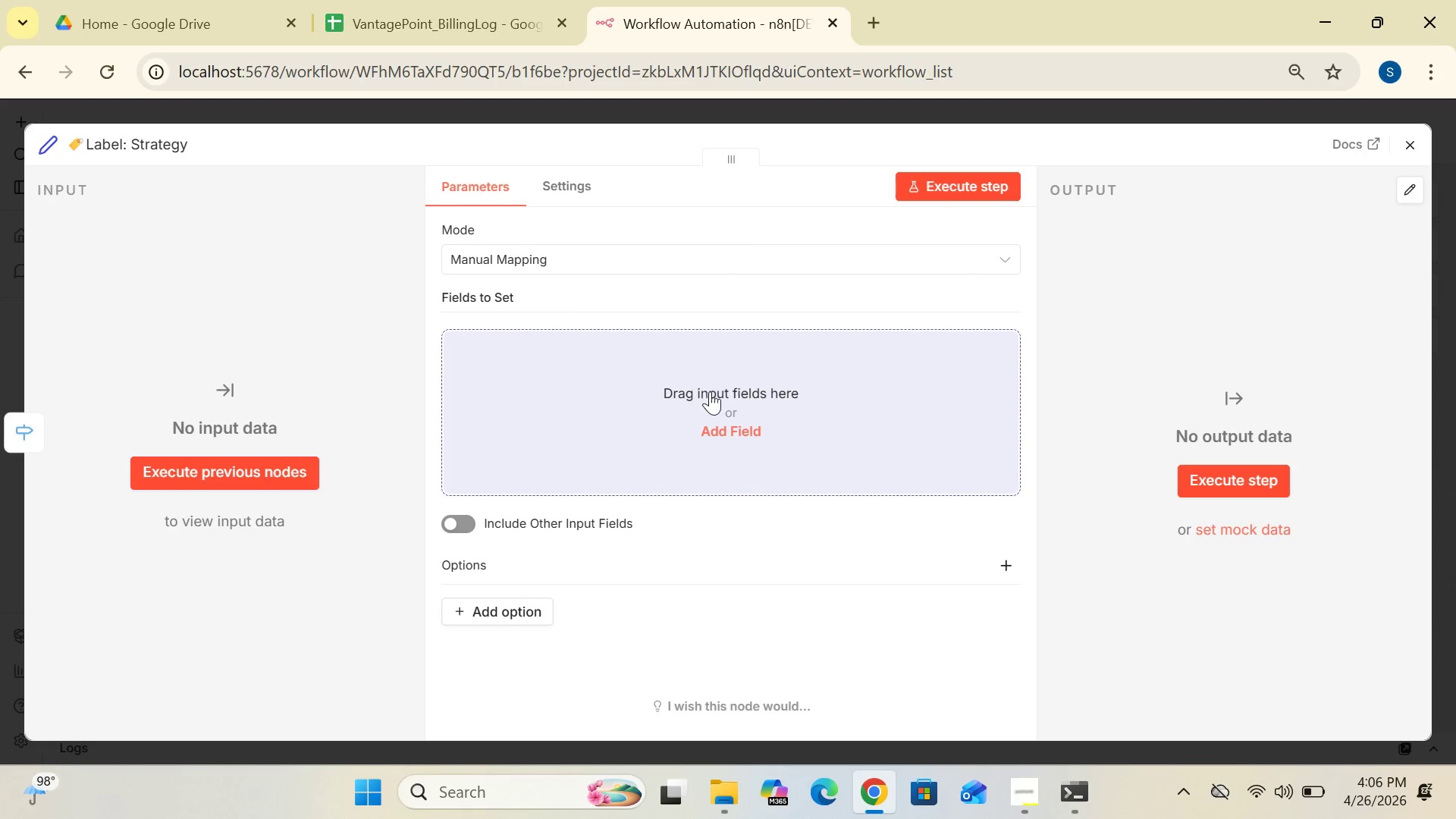 
left_click([730, 423])
 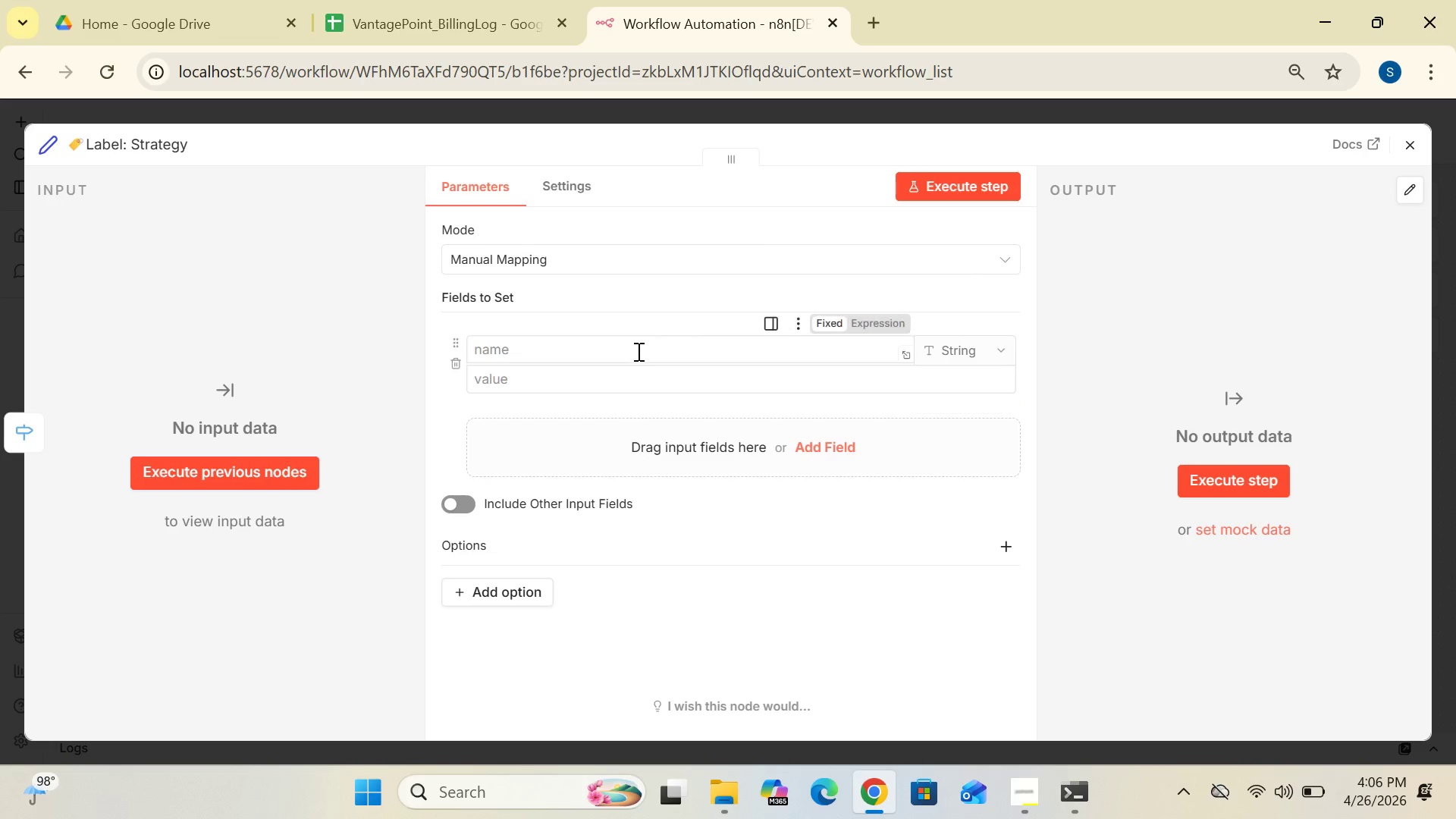 
left_click([635, 353])
 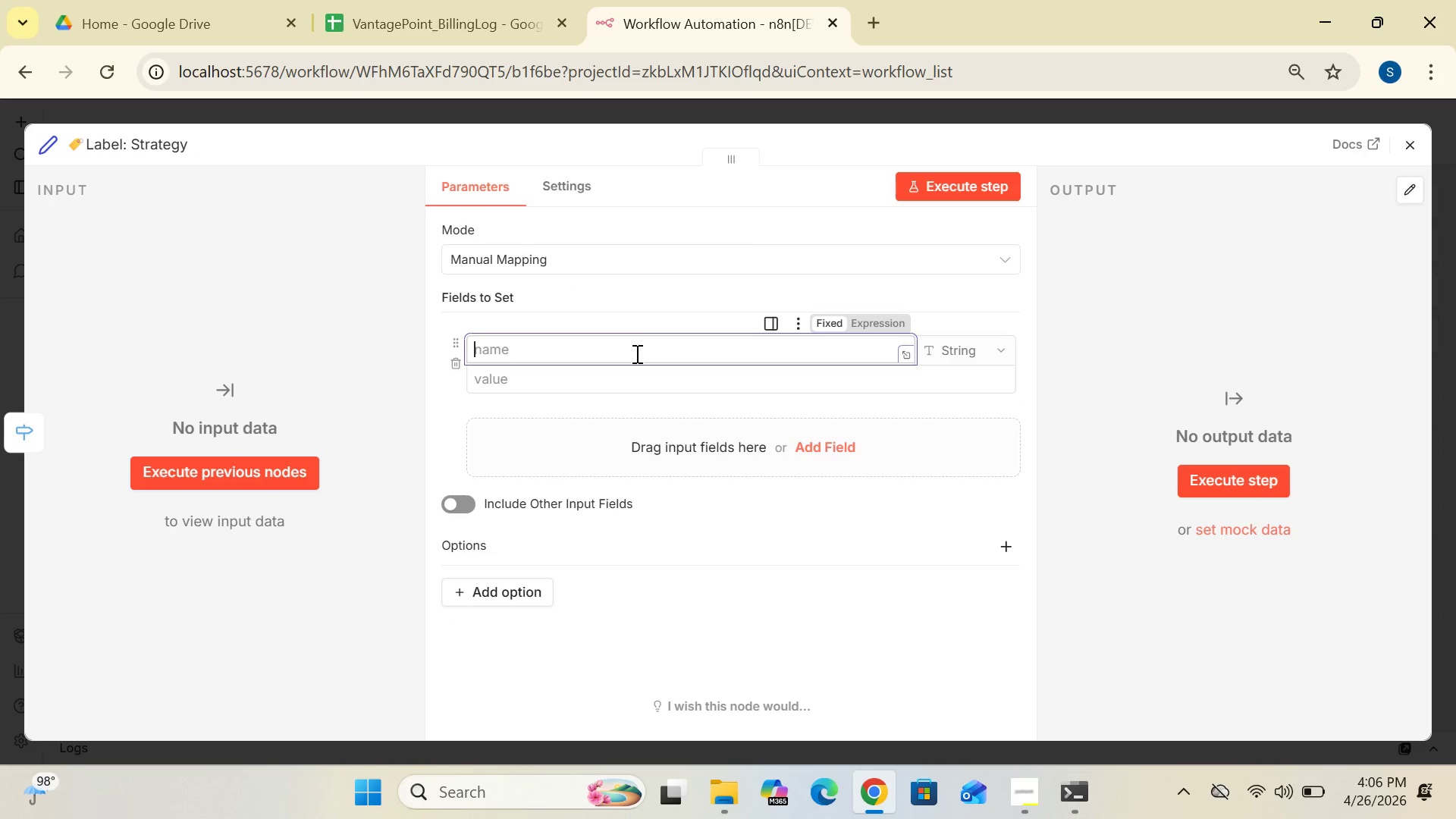 
type(category)
 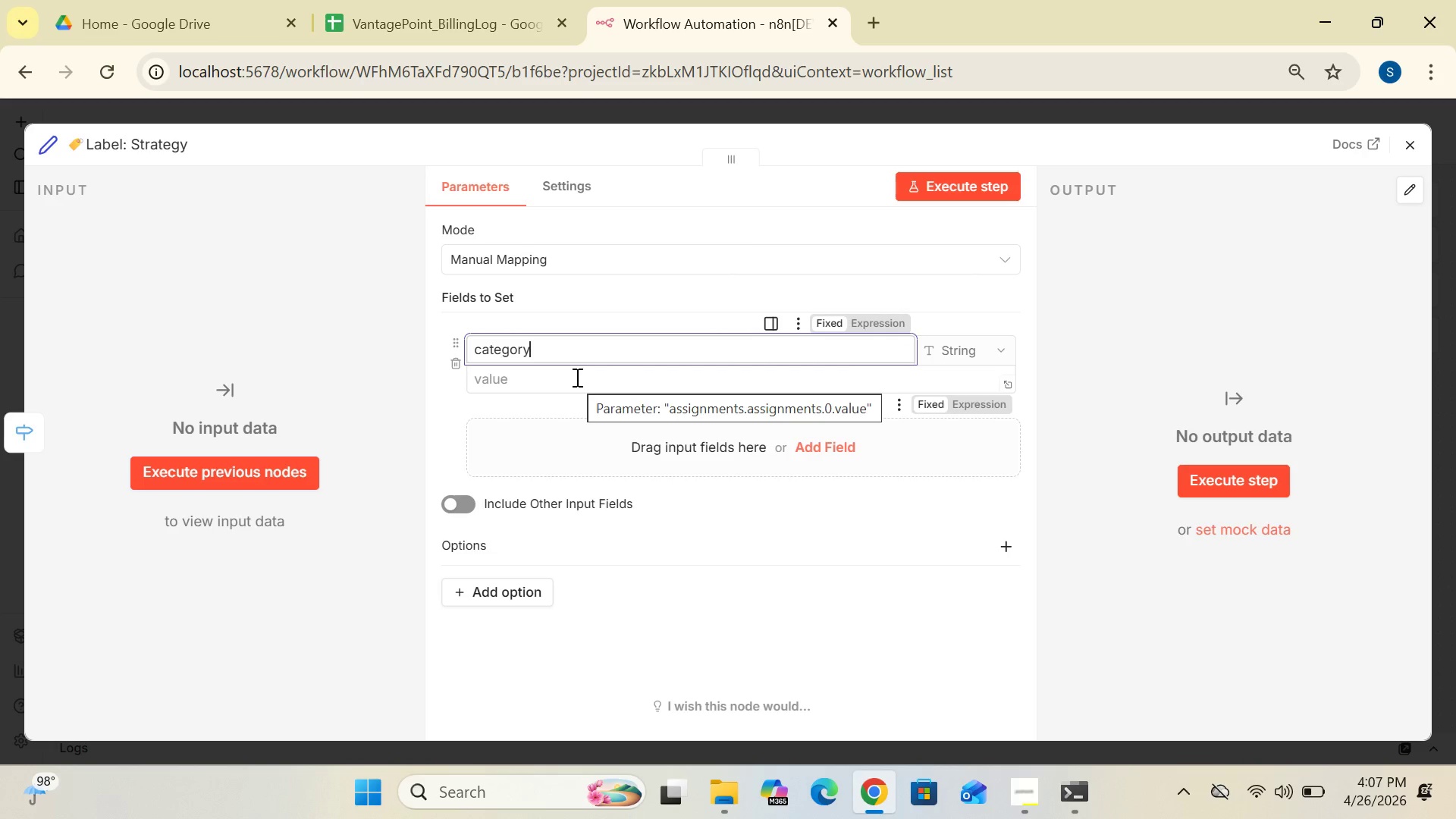 
left_click([576, 377])
 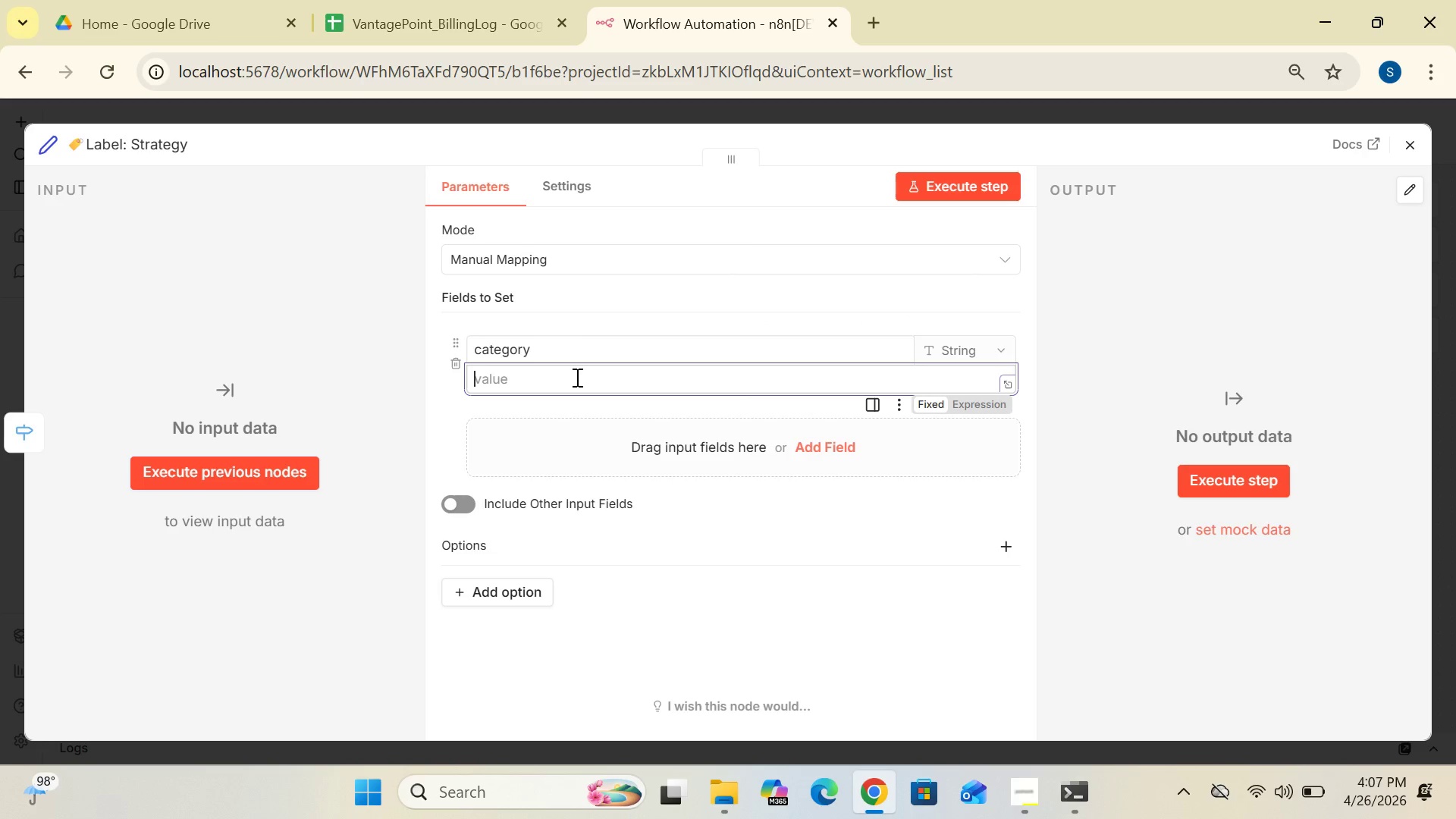 
type(Strategy)
 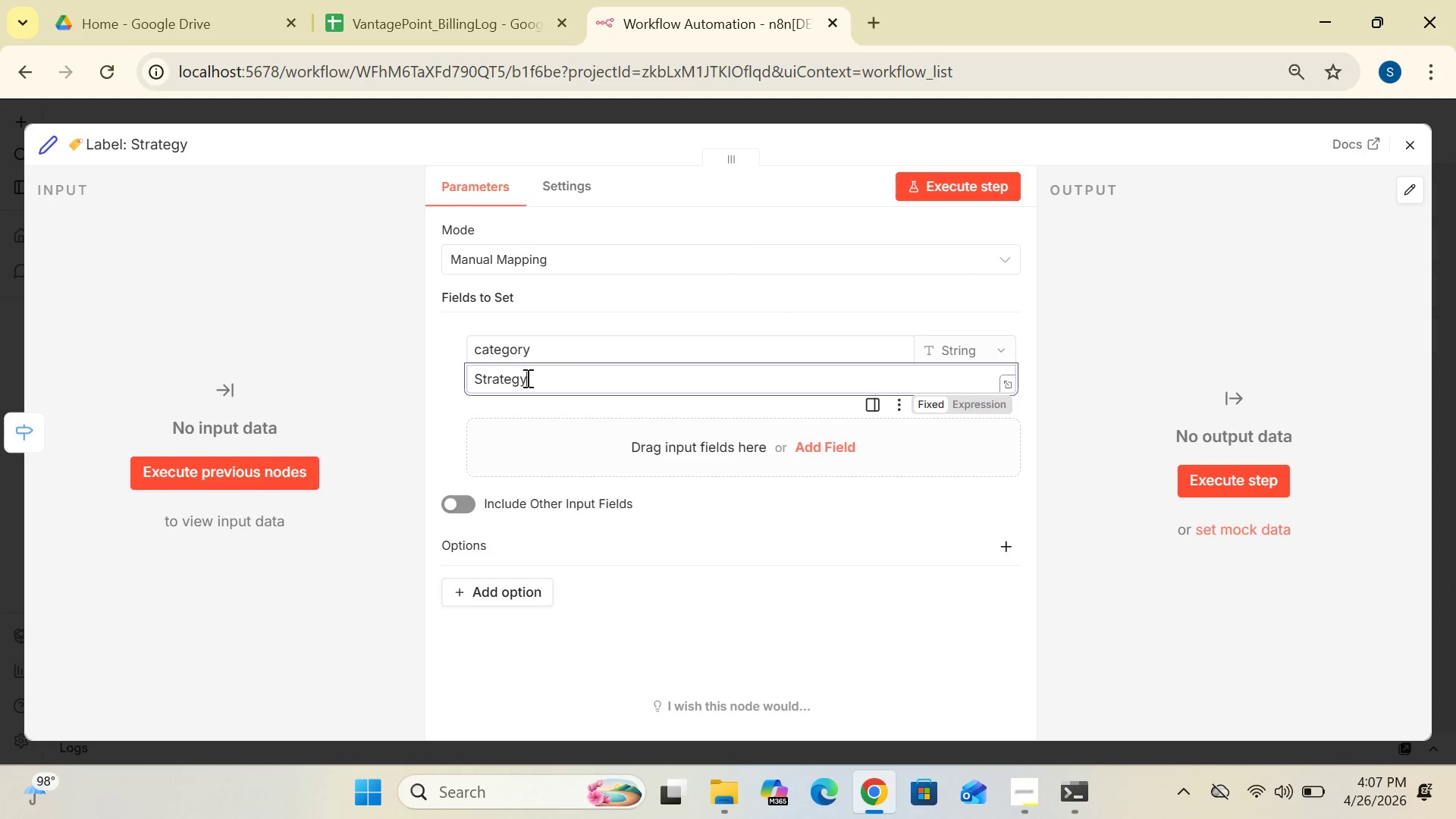 
wait(6.14)
 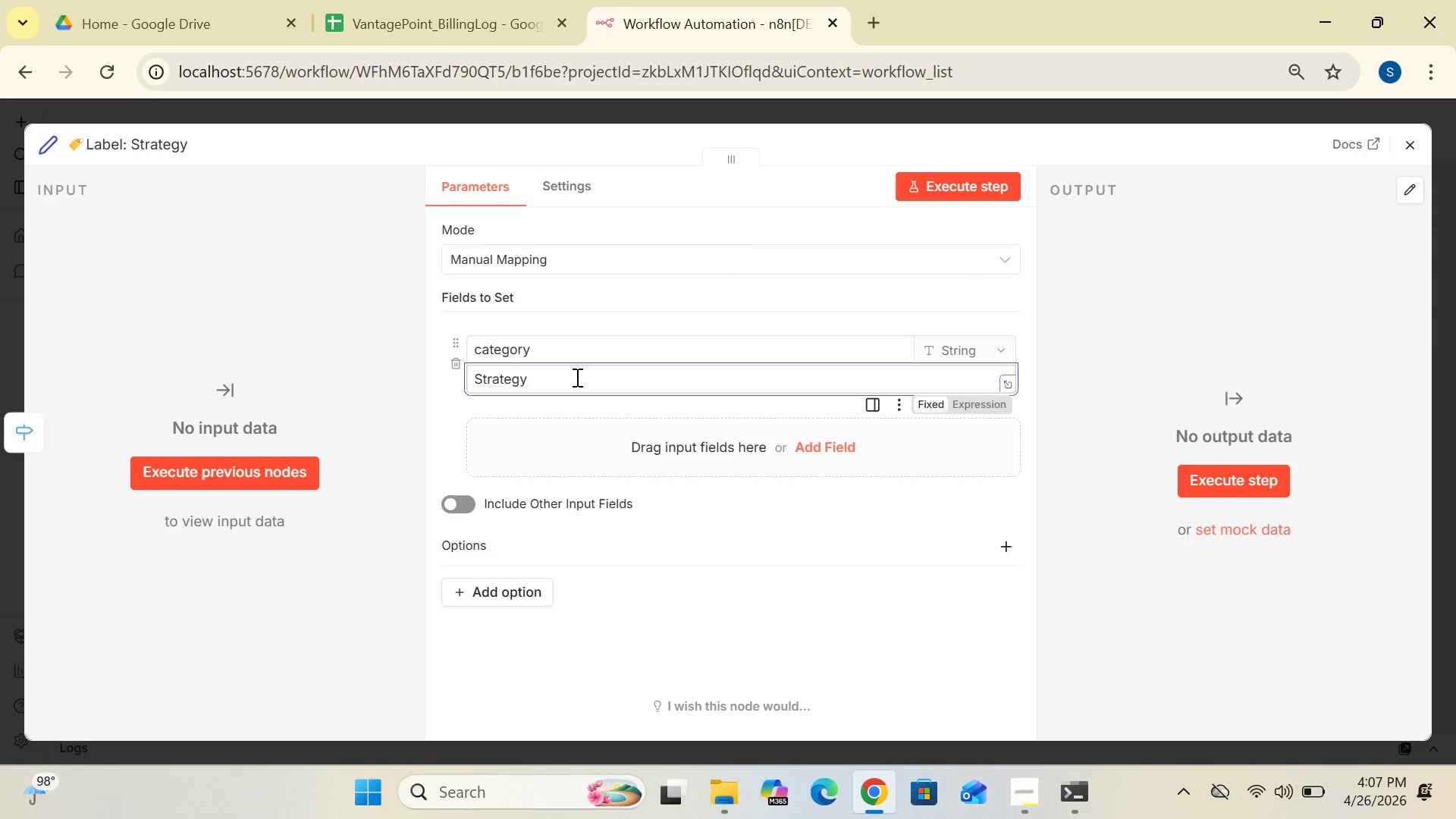 
left_click([434, 325])
 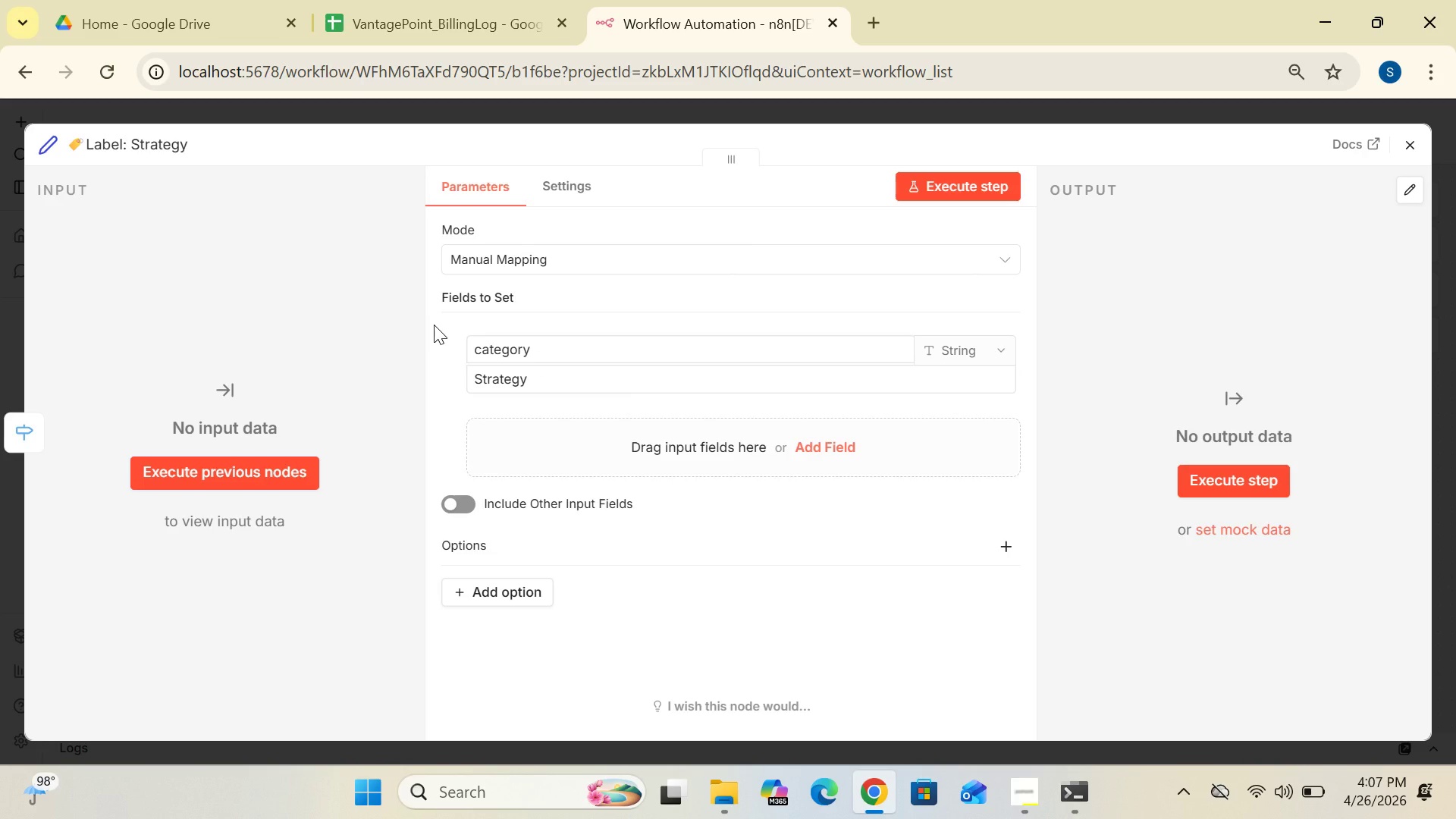 
wait(10.17)
 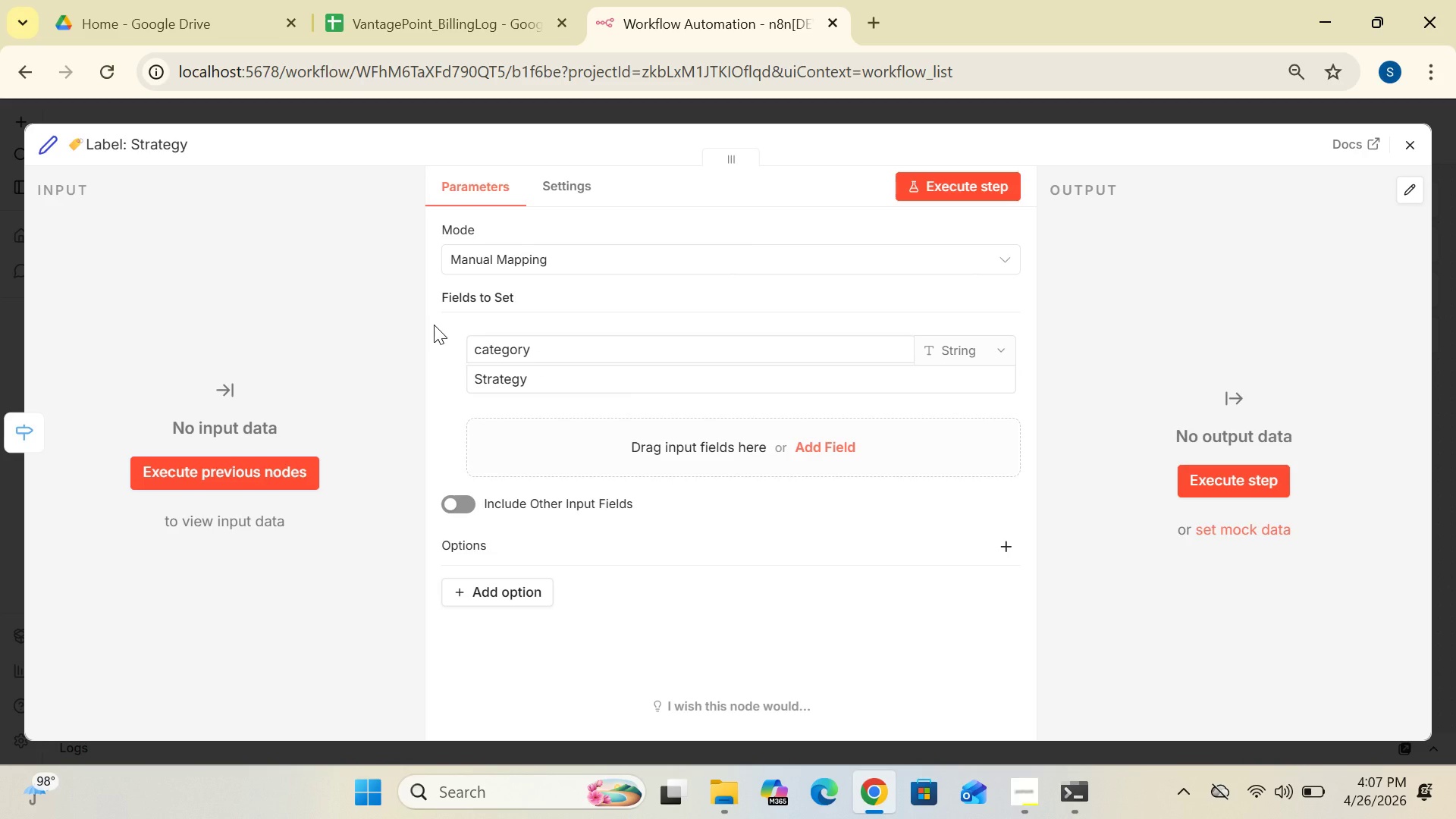 
left_click([1327, 12])